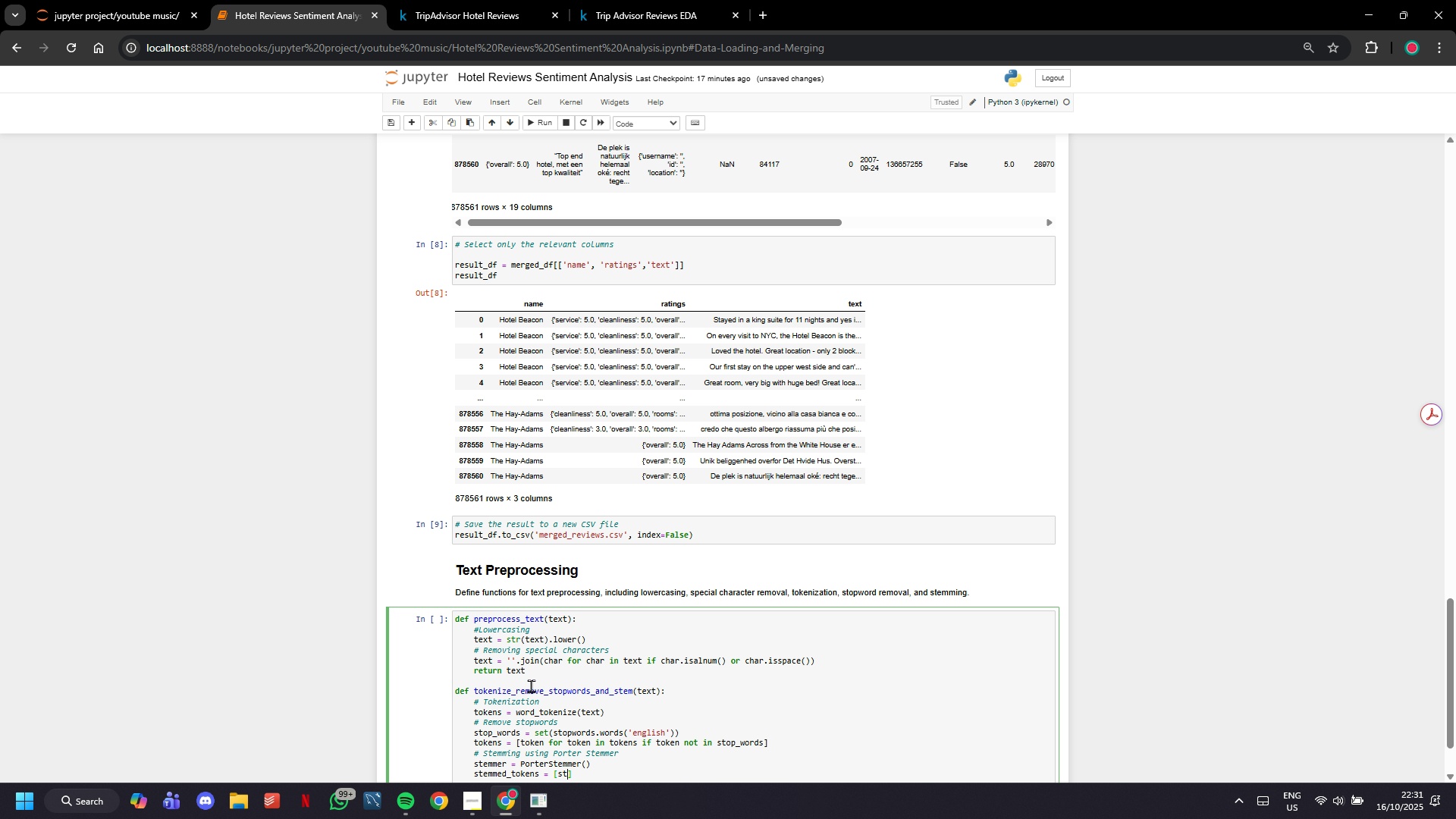 
key(ArrowRight)
 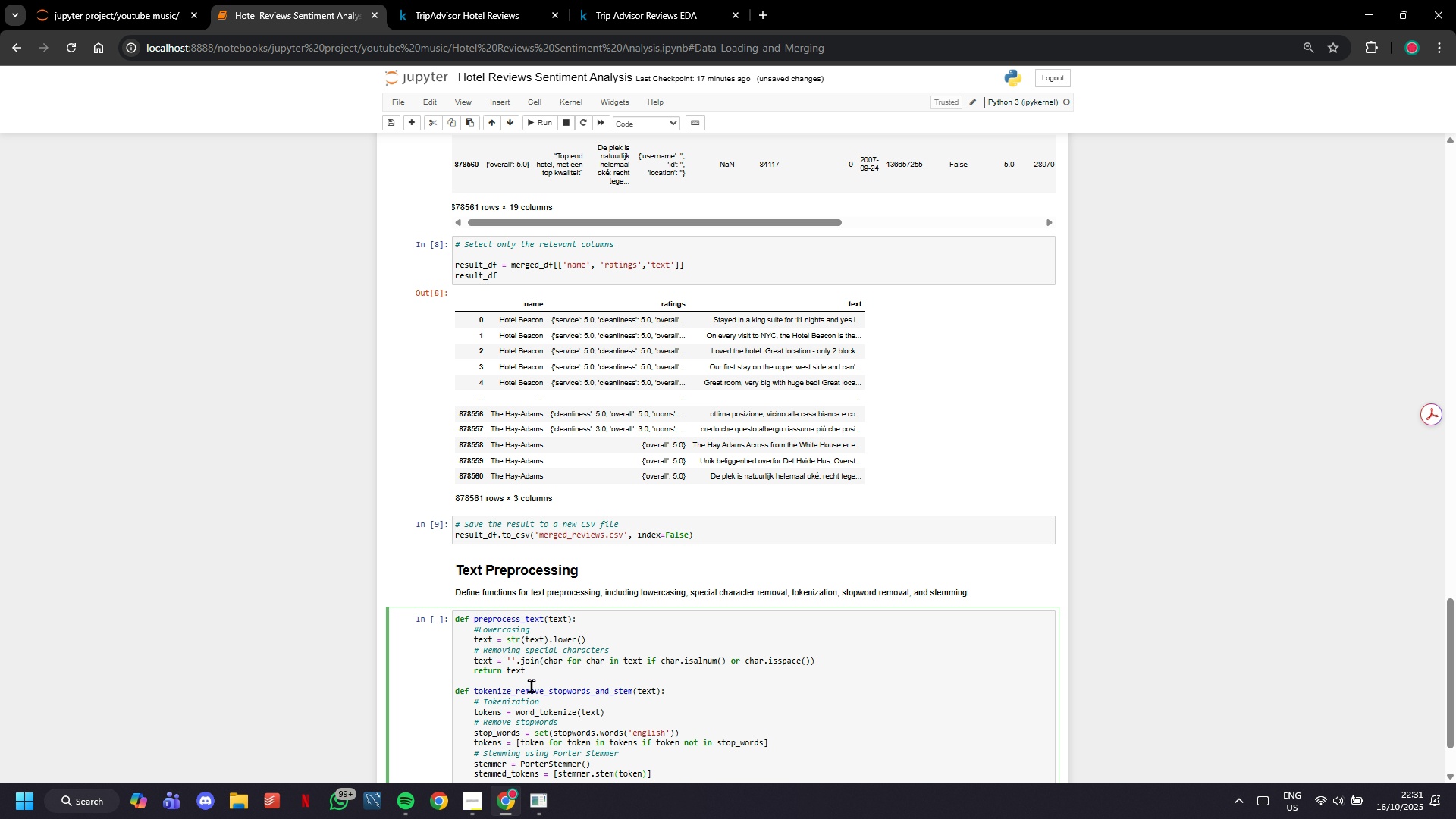 
type( for token in tokens)
 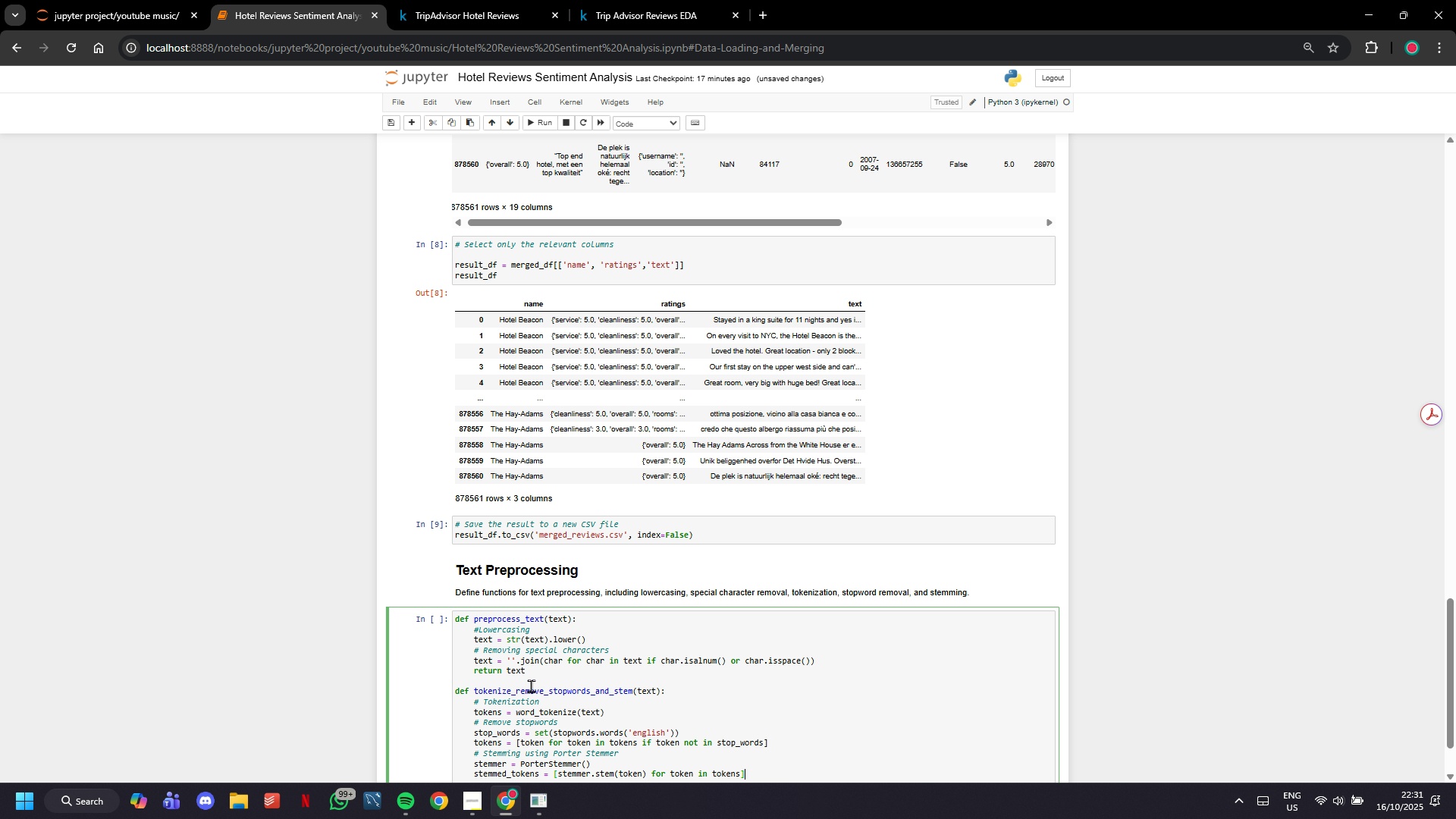 
key(ArrowRight)
 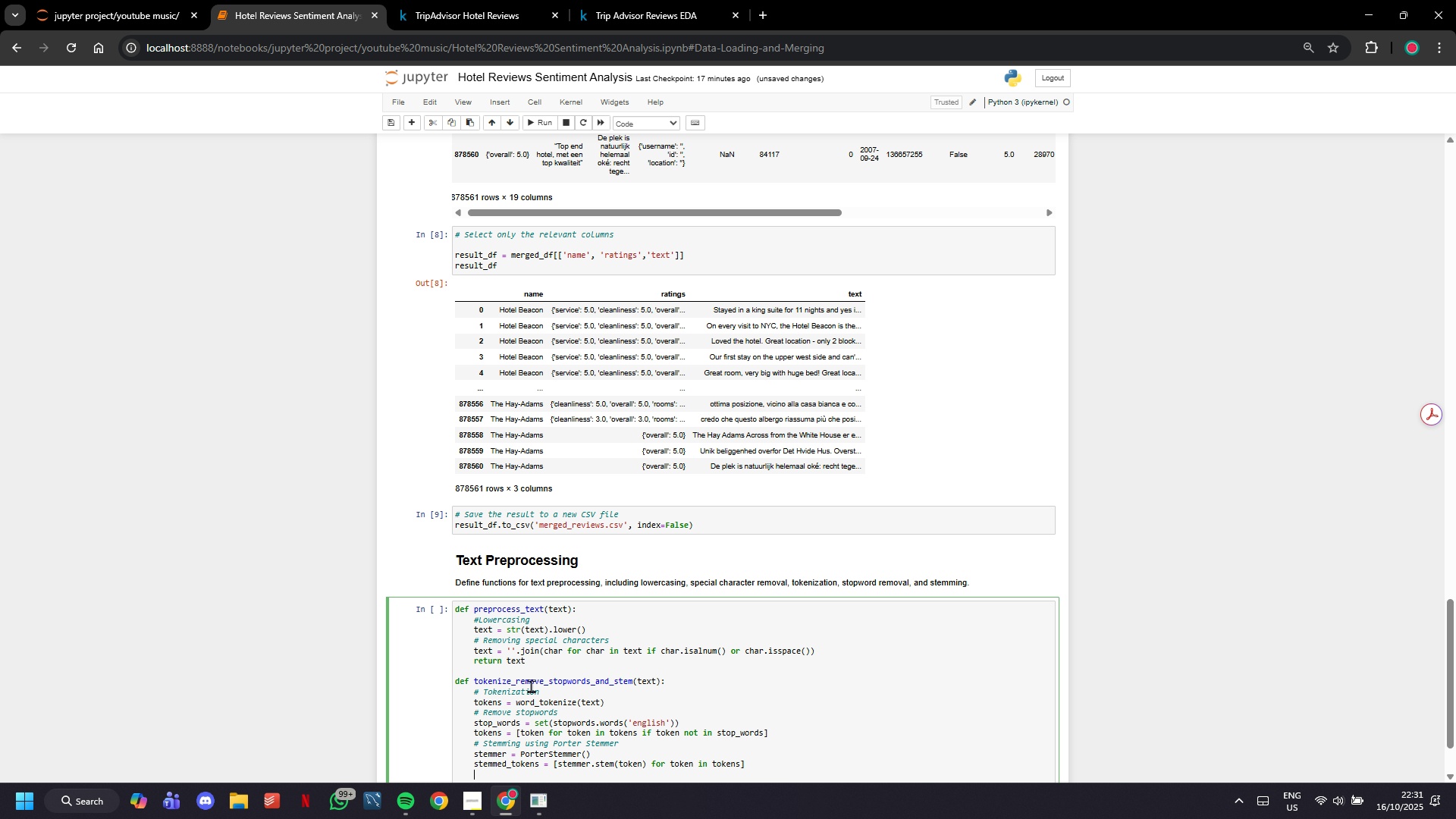 
key(Enter)
 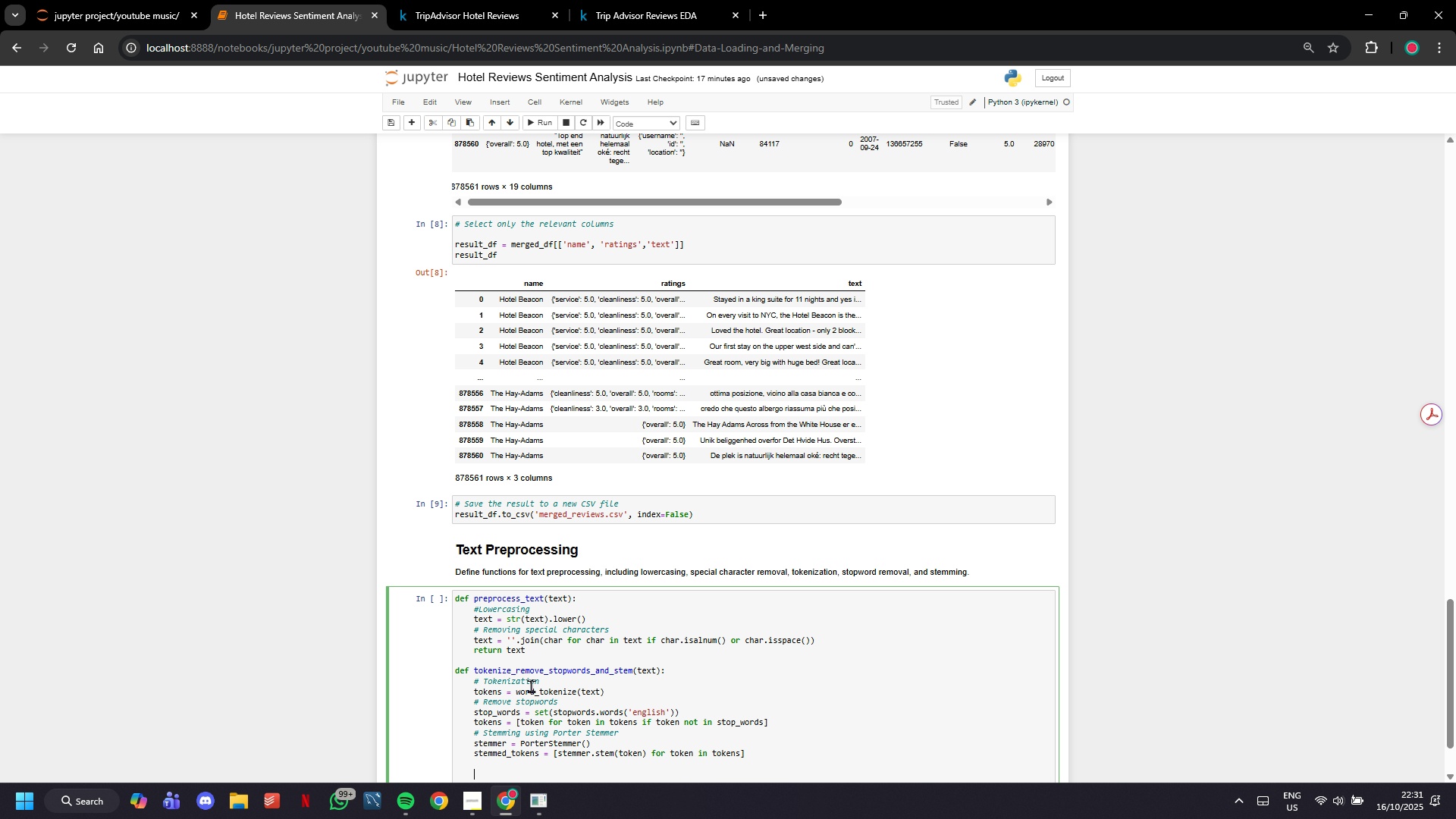 
key(Enter)
 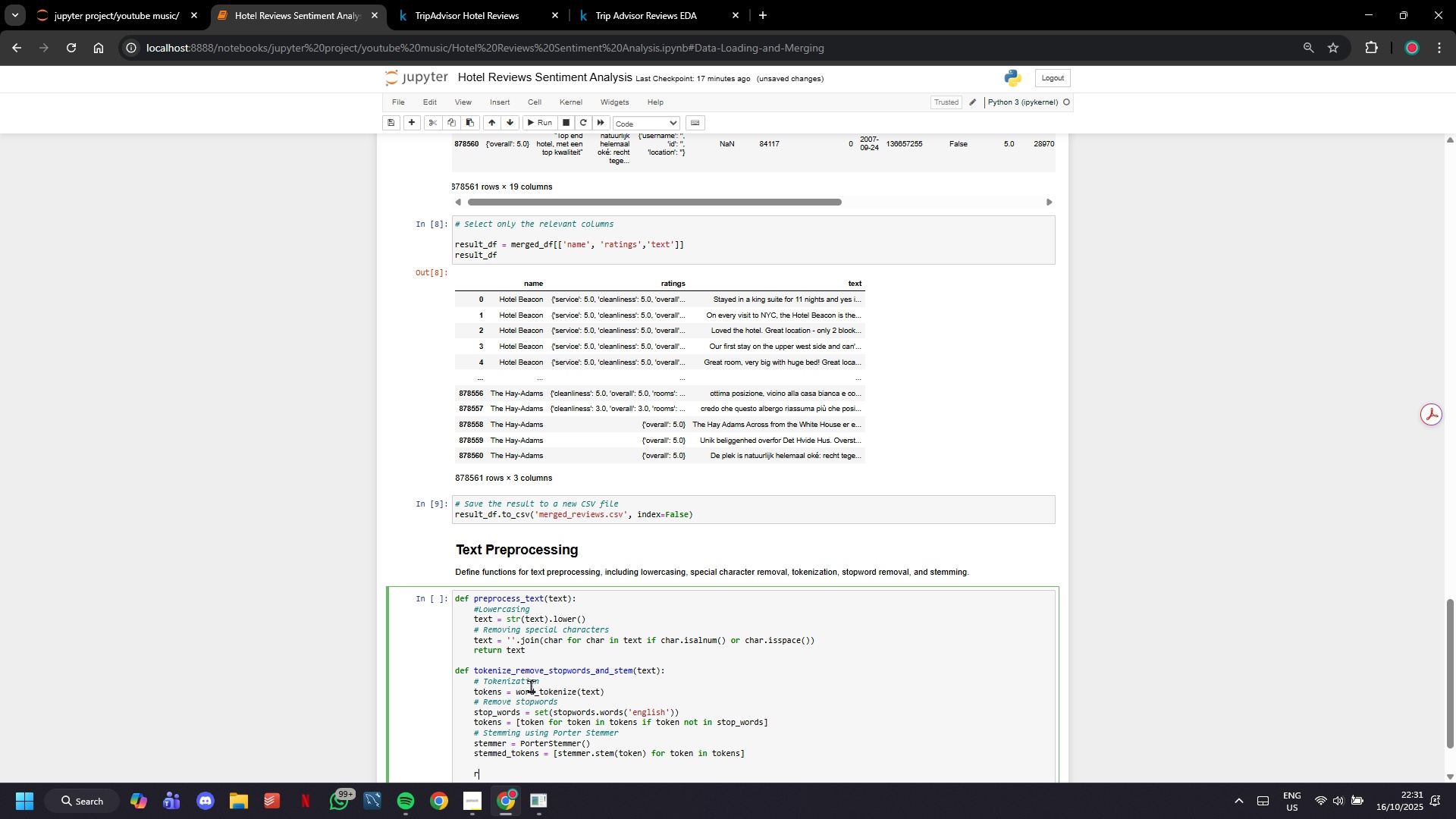 
type(return '')
 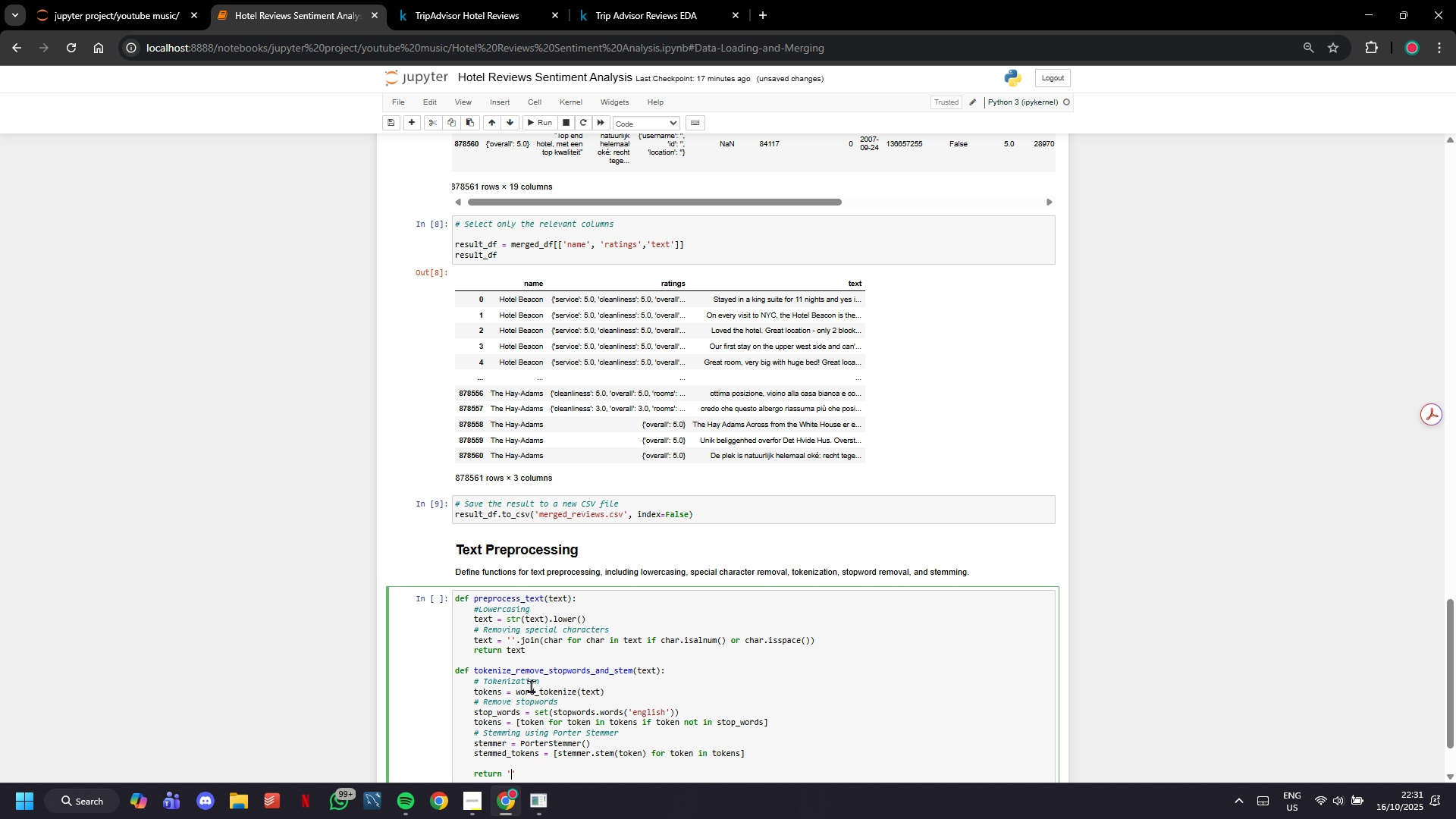 
key(ArrowLeft)
 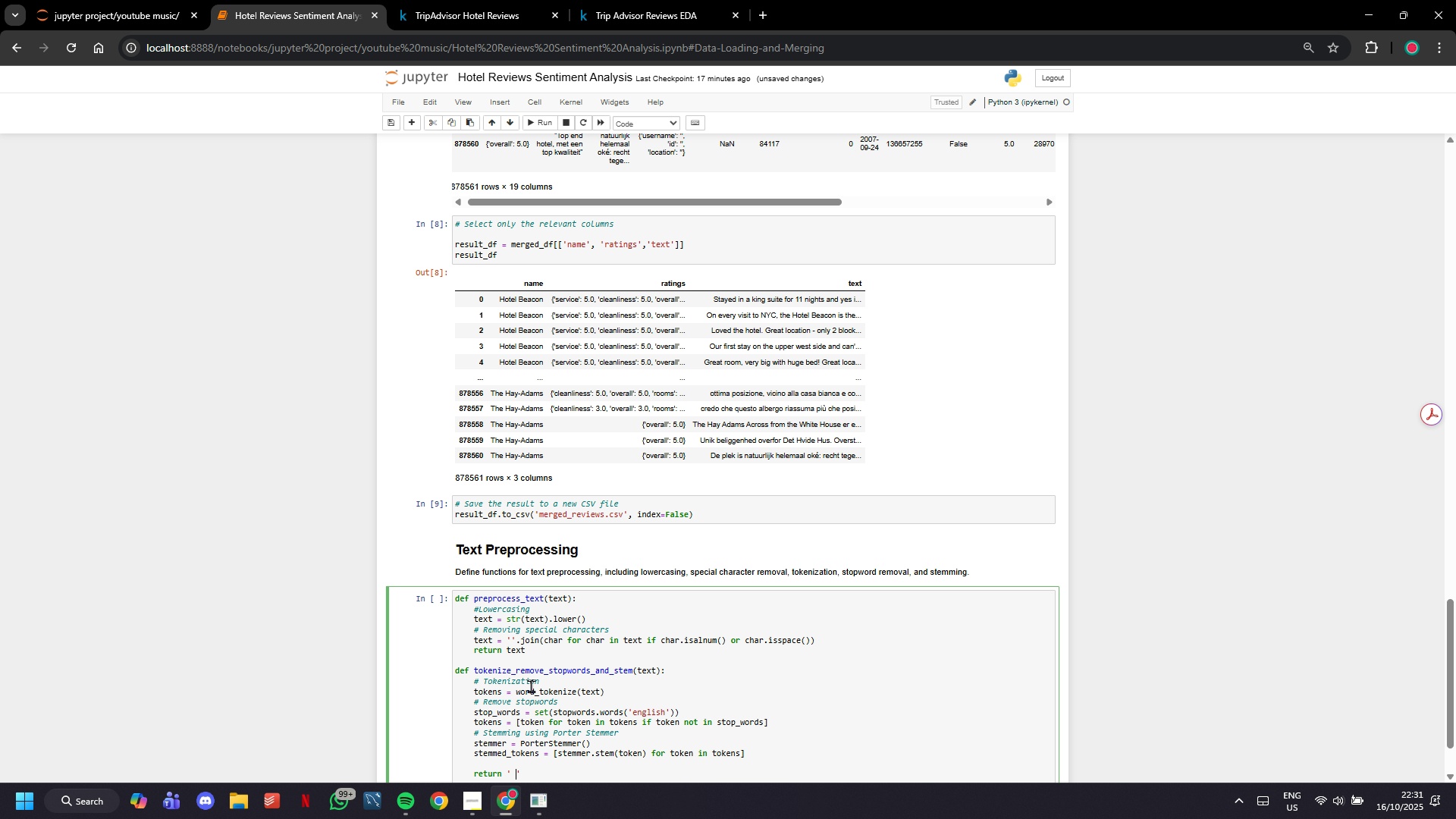 
key(Space)
 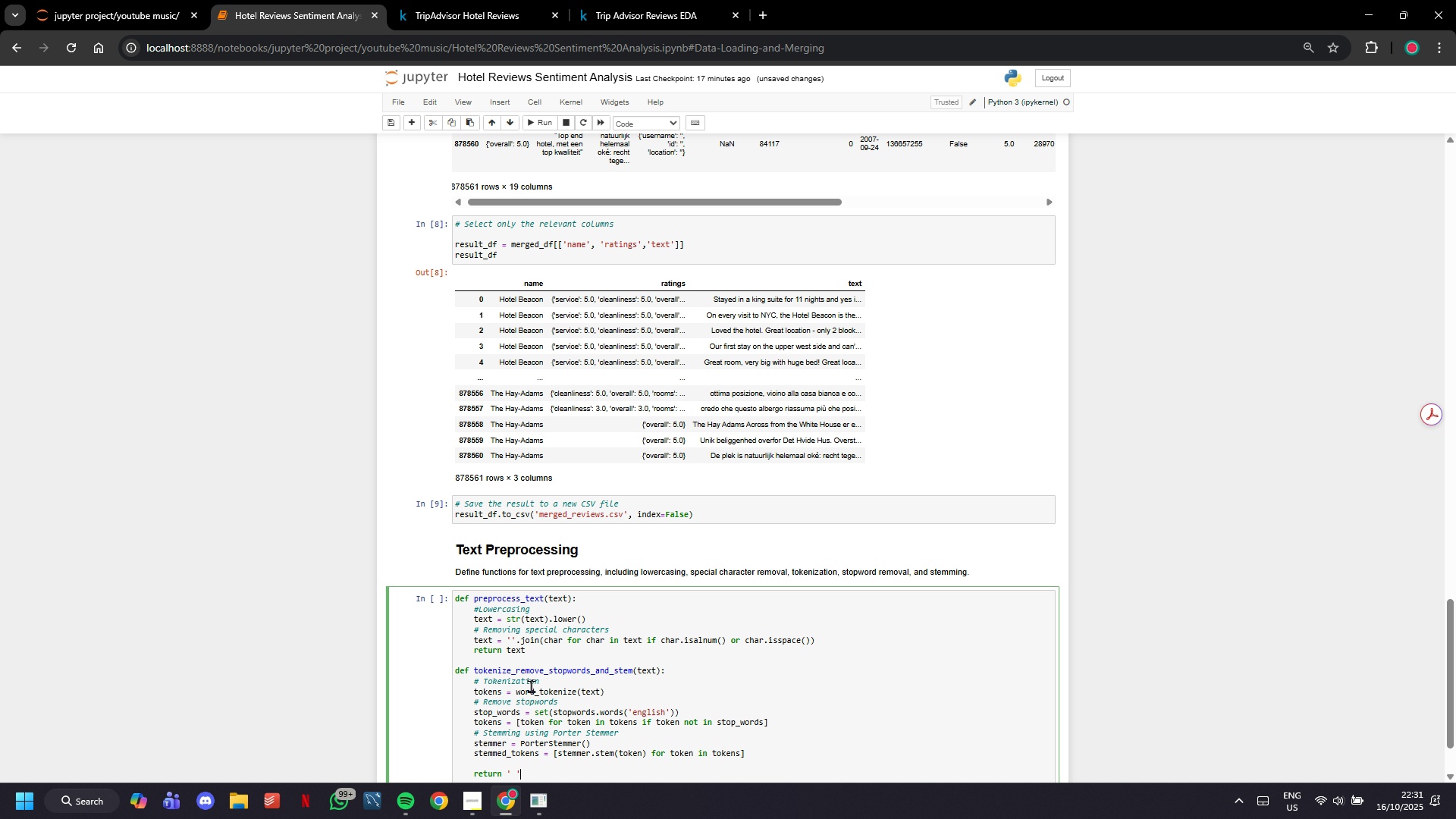 
key(ArrowRight)
 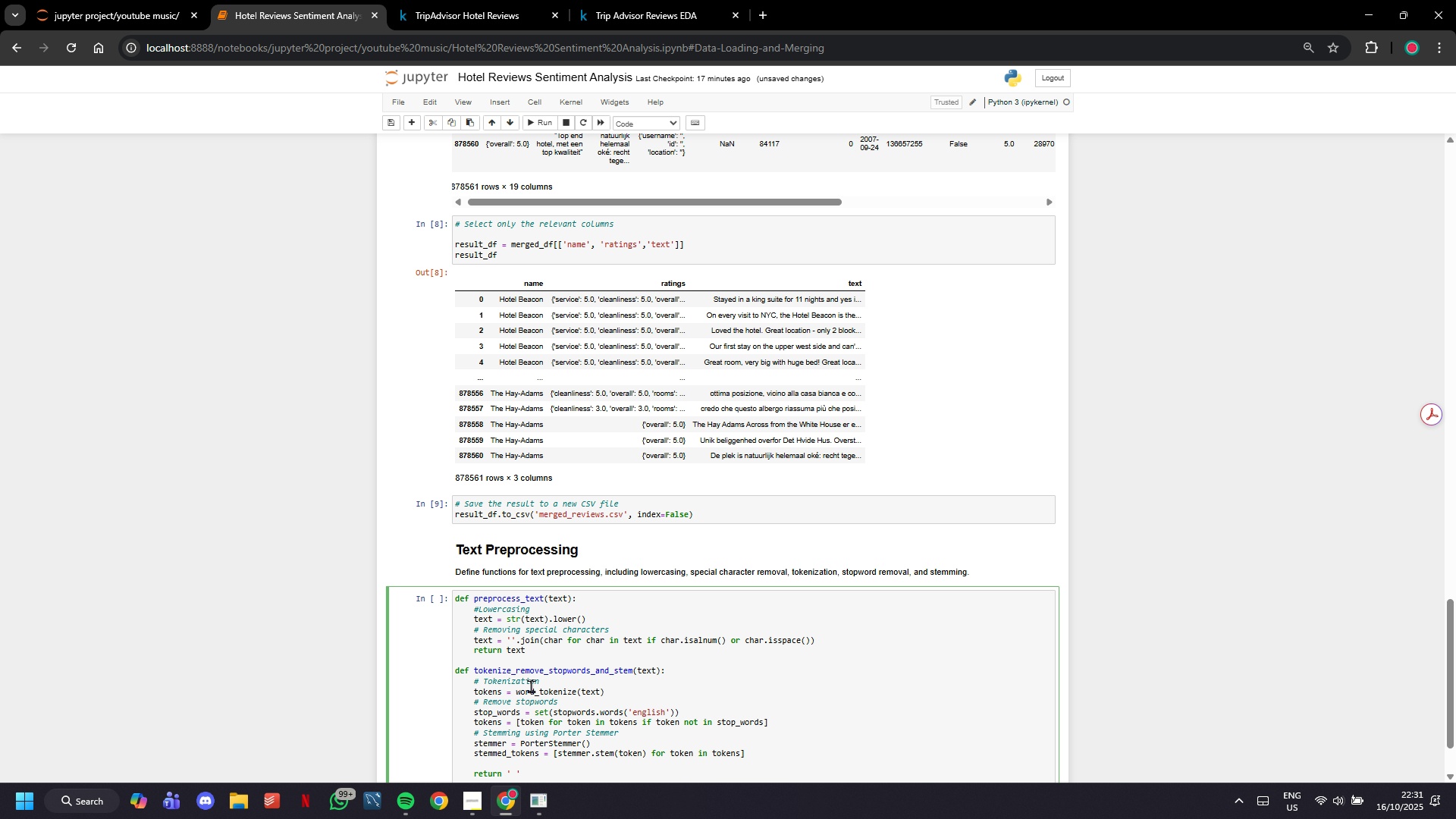 
type(.join))
key(Backspace)
type((stemmed_tokens)
 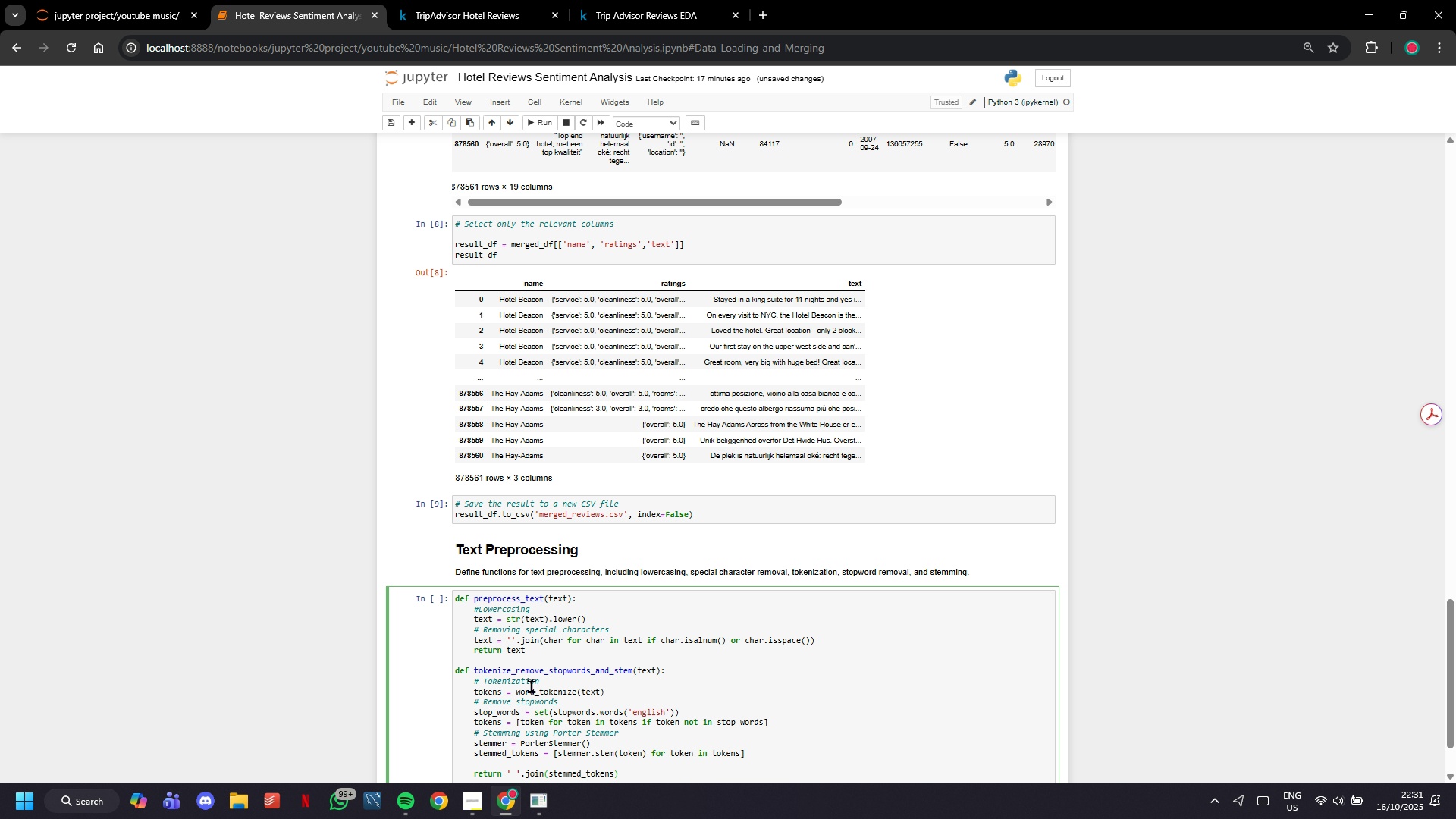 
key(ArrowRight)
 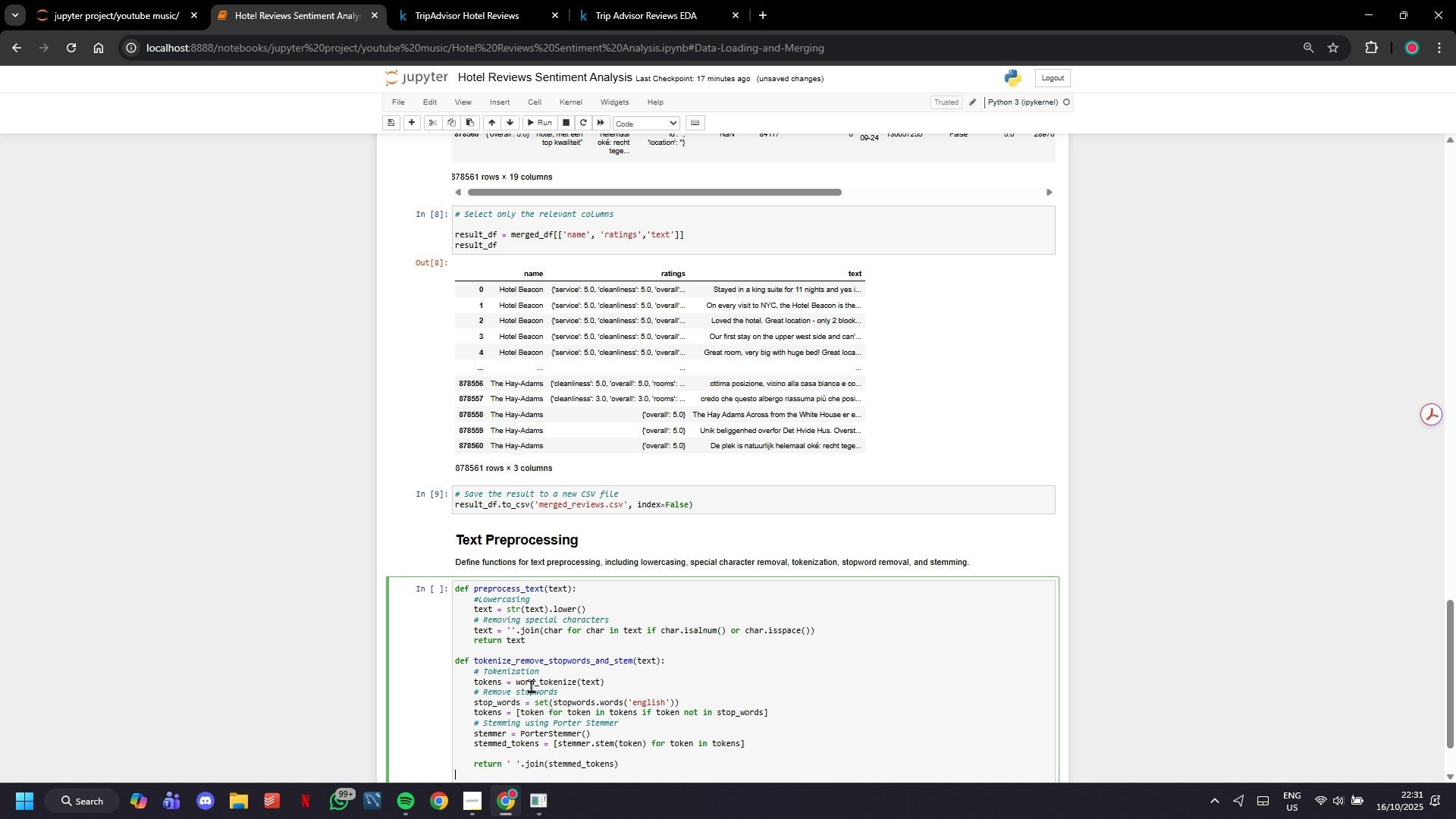 
key(Enter)
 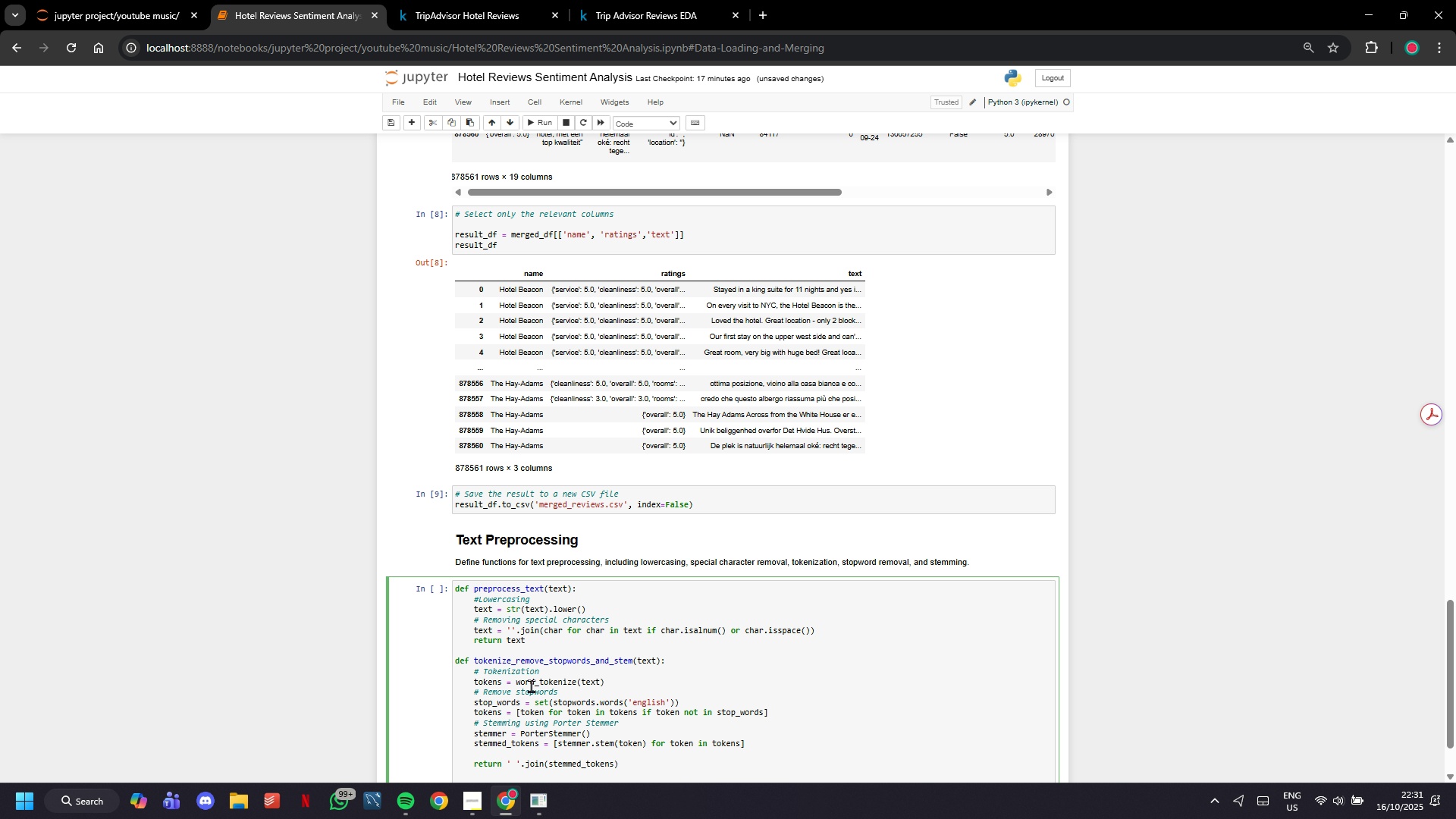 
key(Enter)
 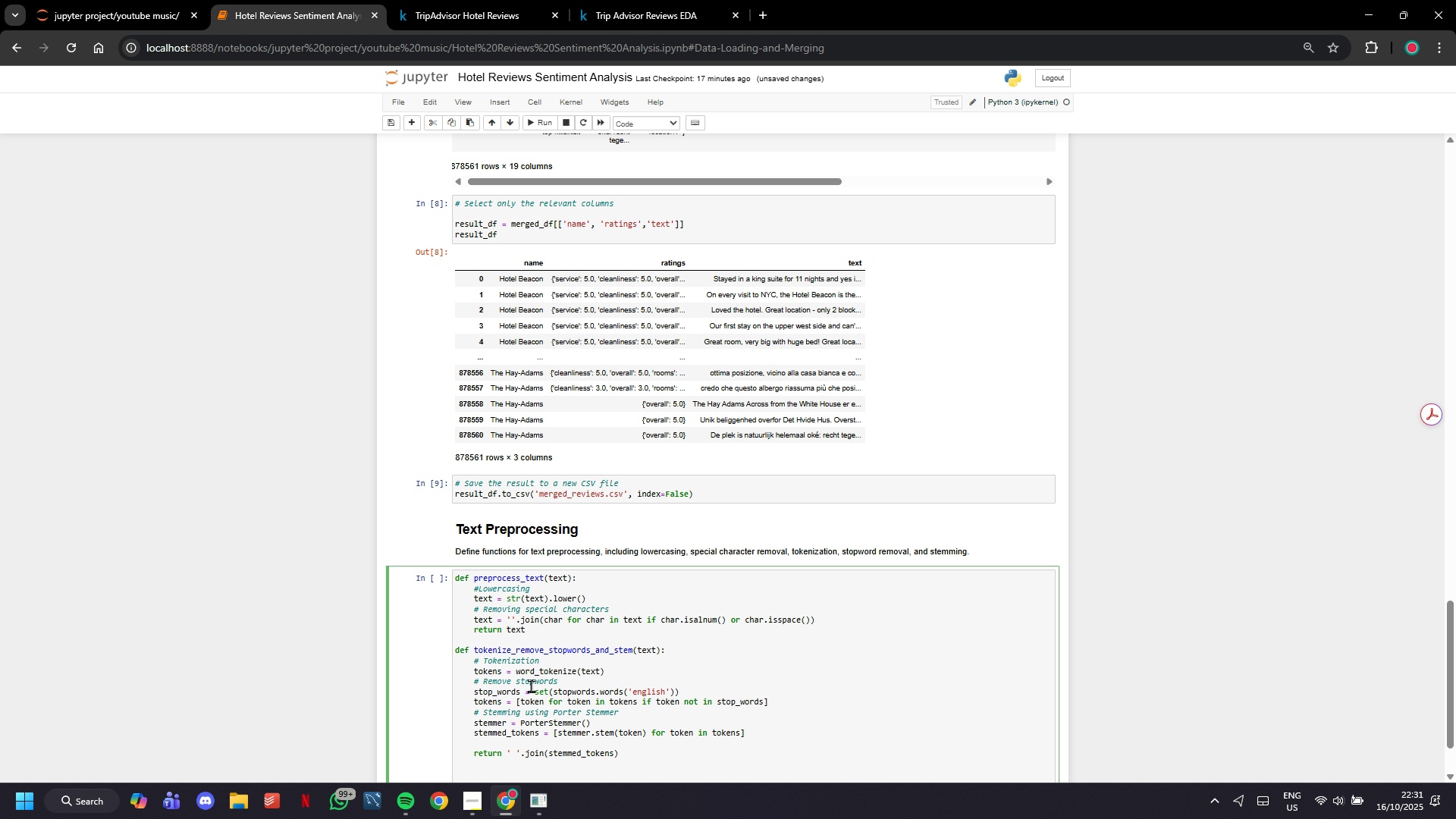 
scroll: coordinate [536, 672], scroll_direction: down, amount: 13.0
 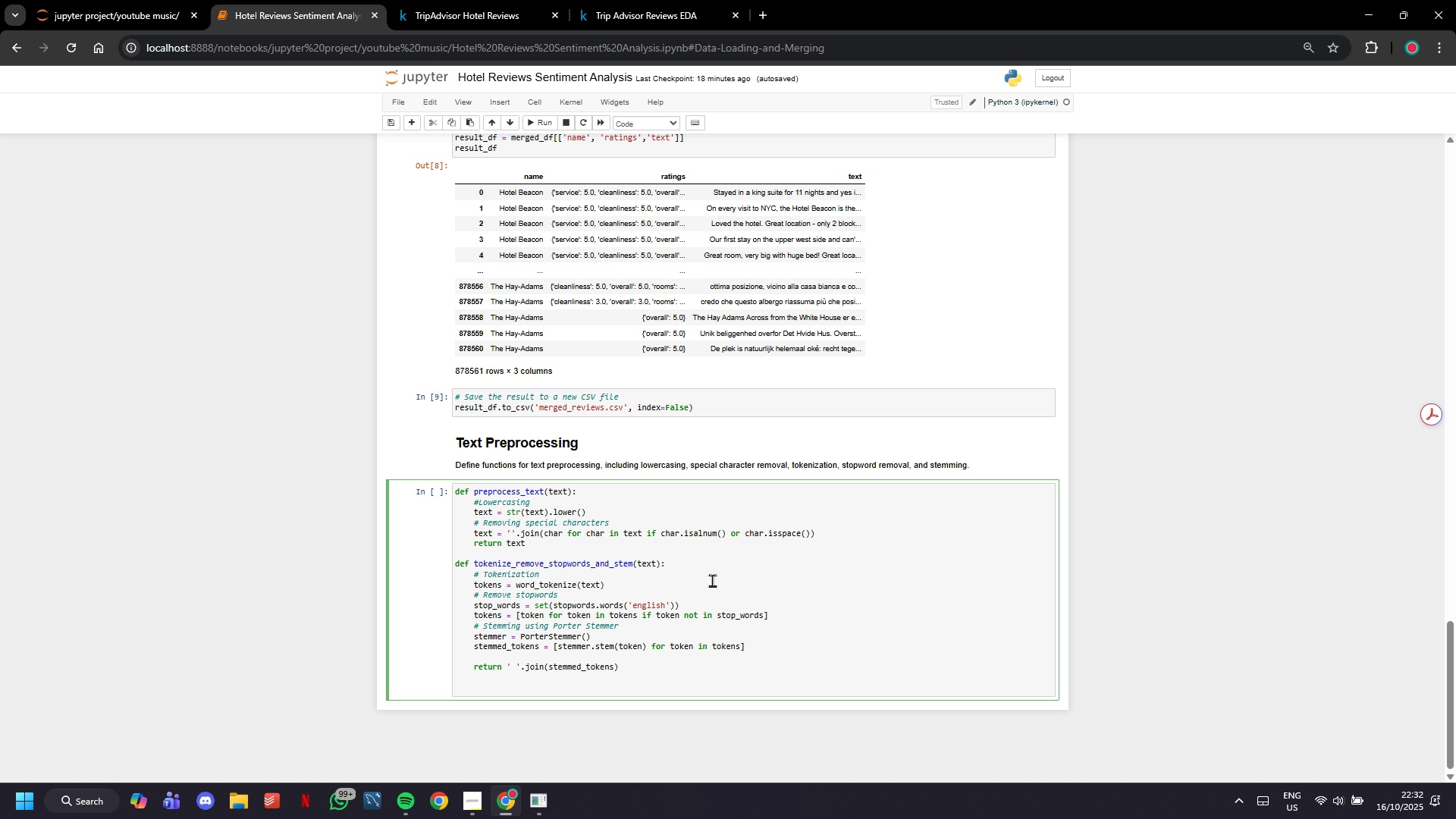 
wait(35.34)
 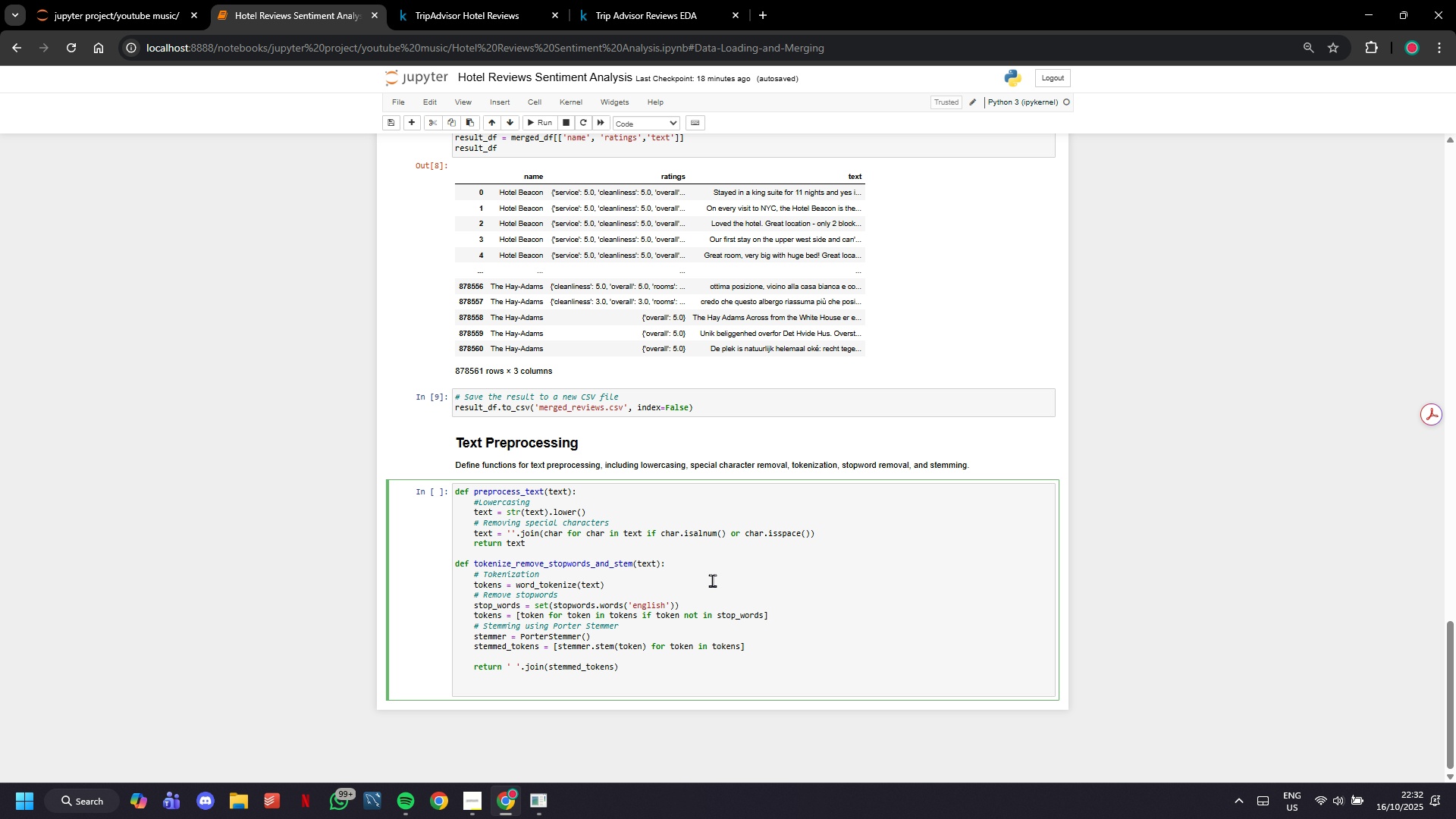 
left_click([588, 652])
 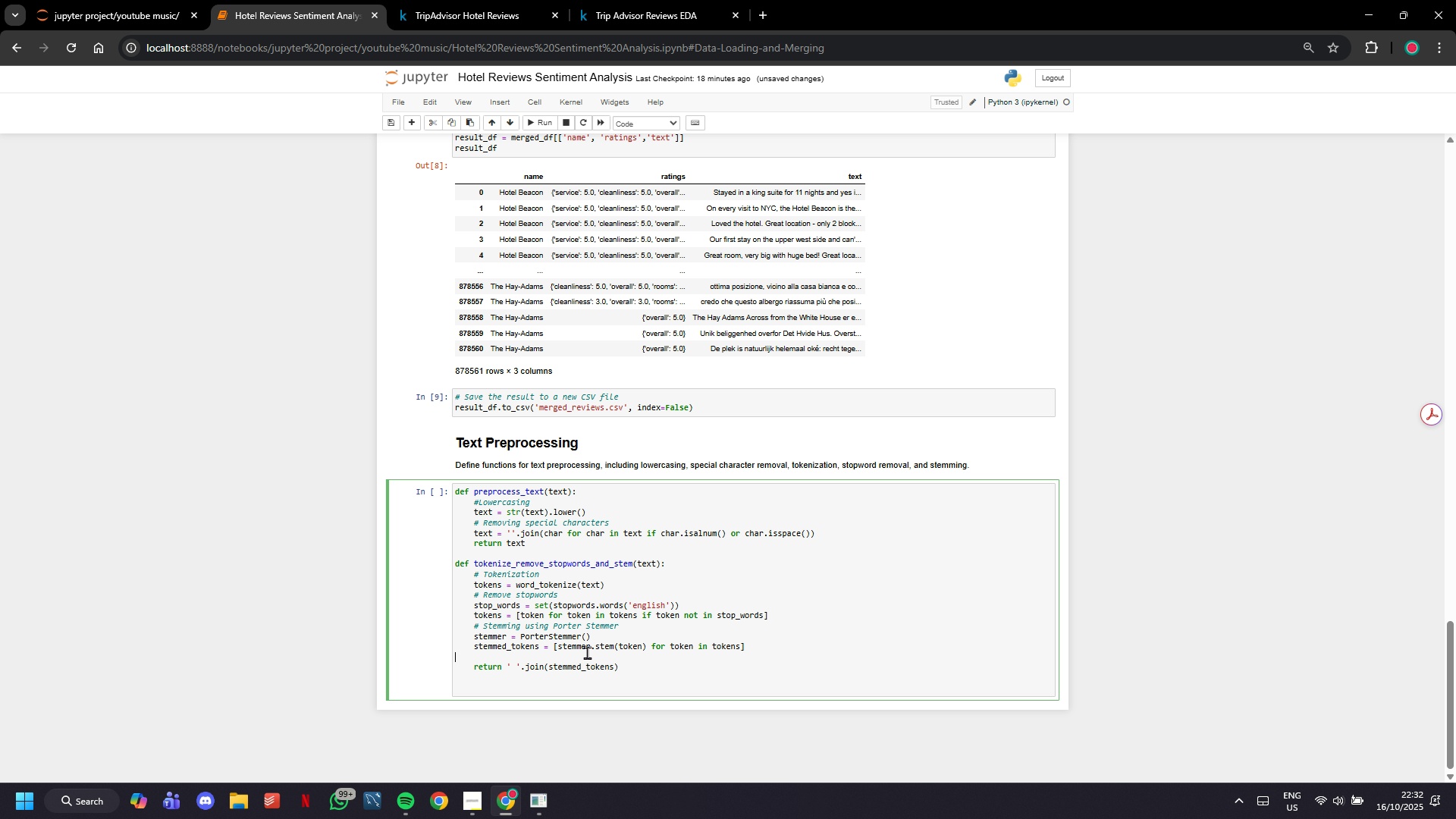 
key(Backspace)
 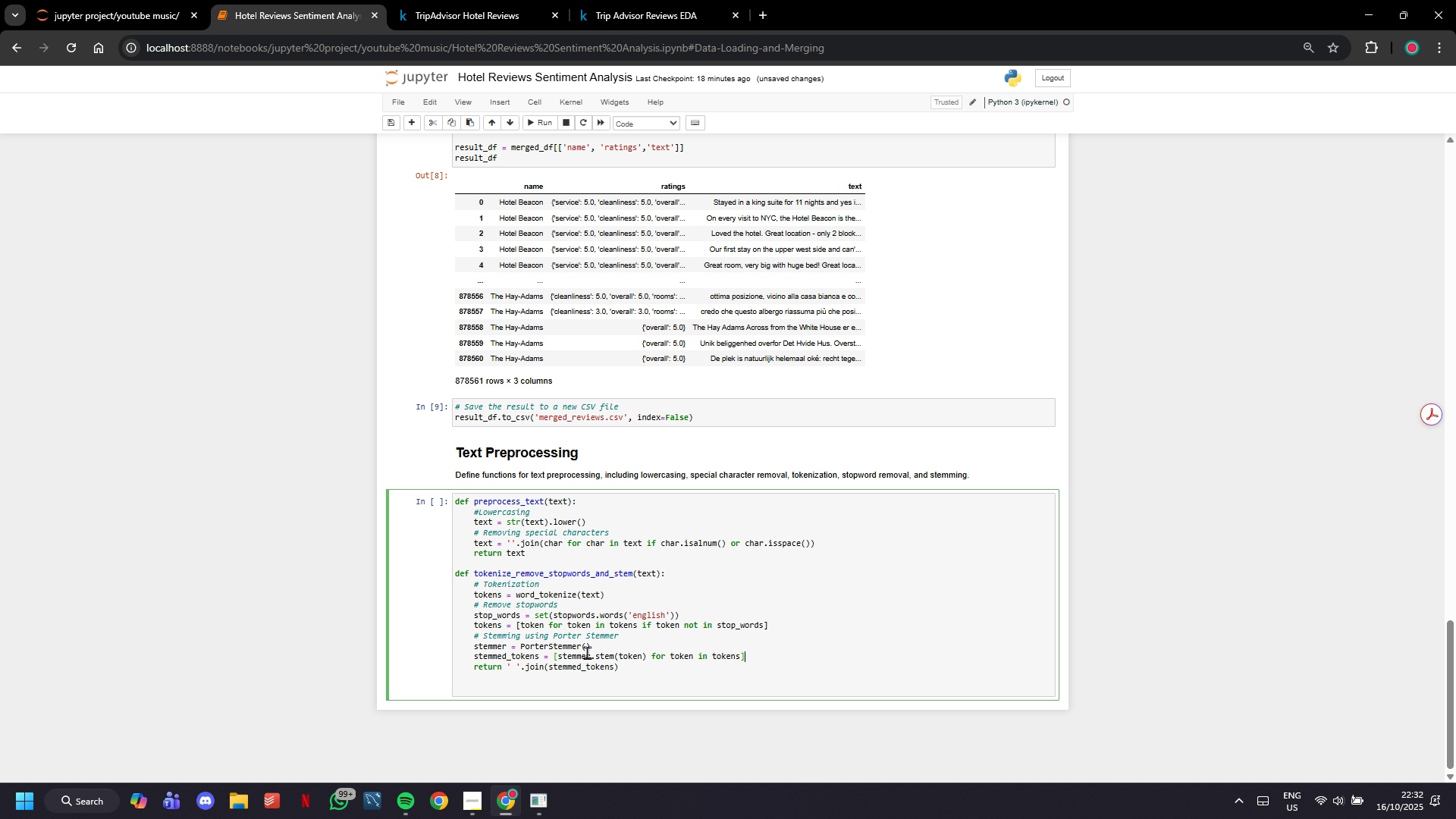 
key(Backspace)
 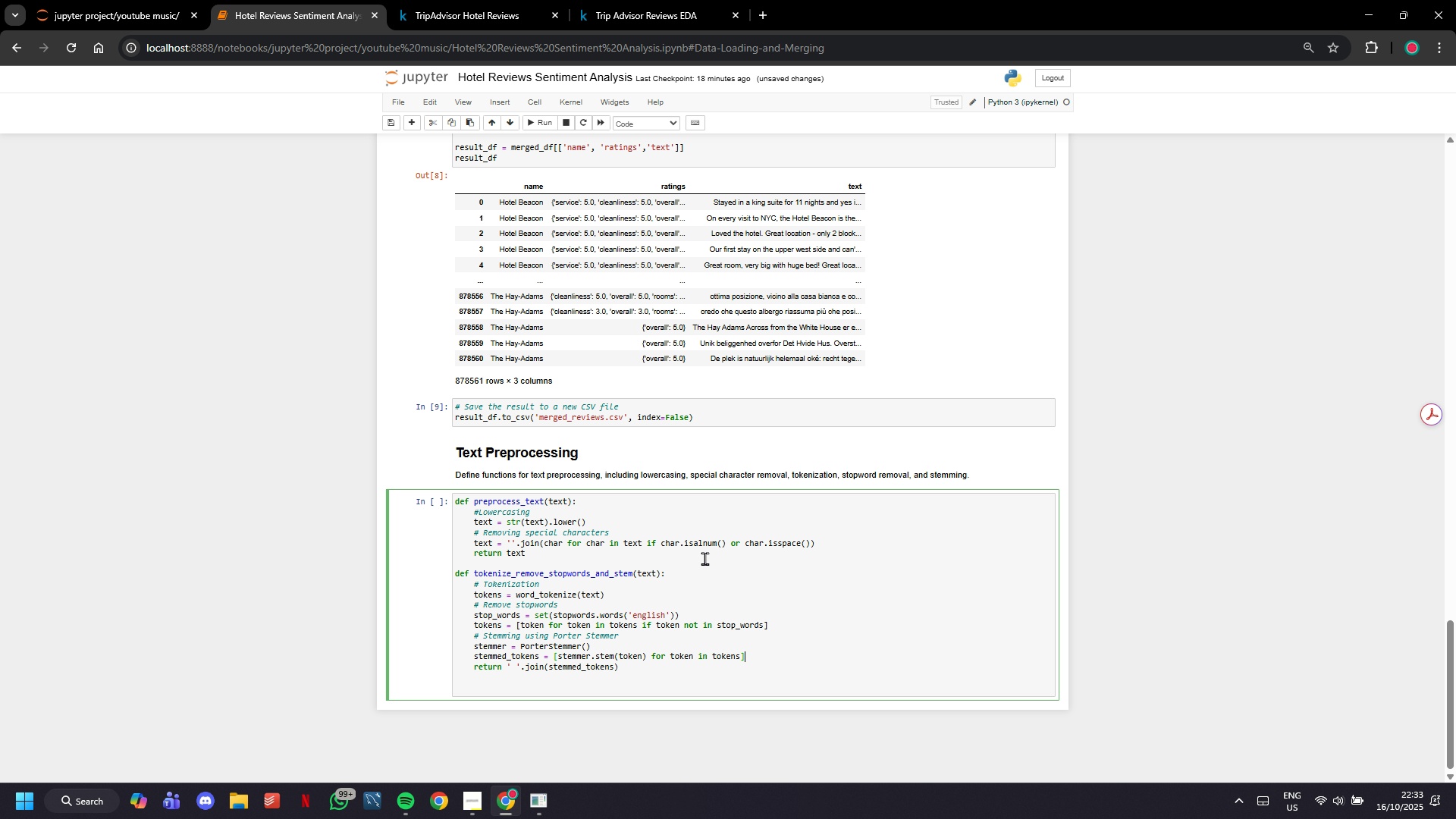 
wait(31.17)
 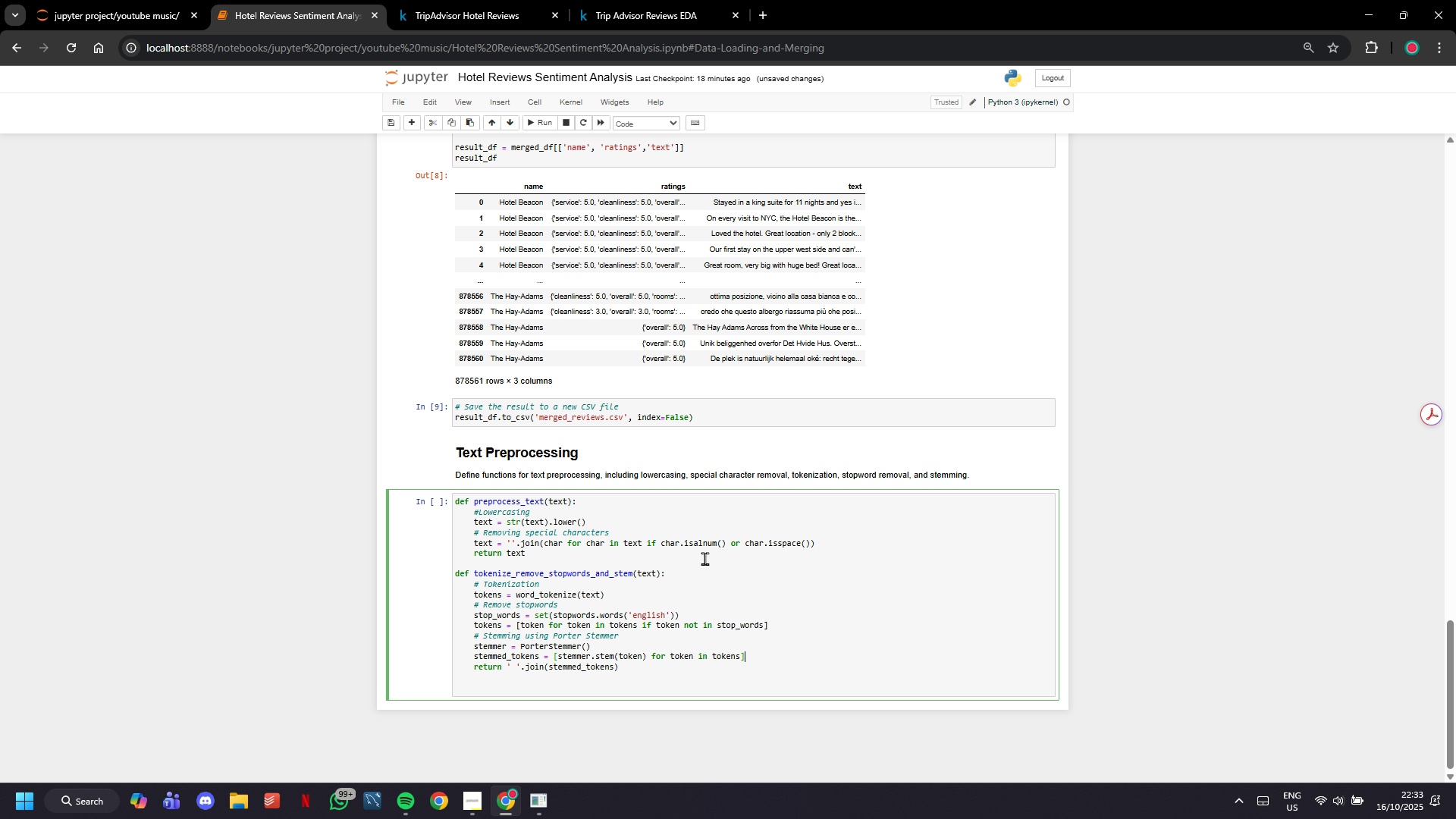 
scroll: coordinate [695, 590], scroll_direction: down, amount: 14.0
 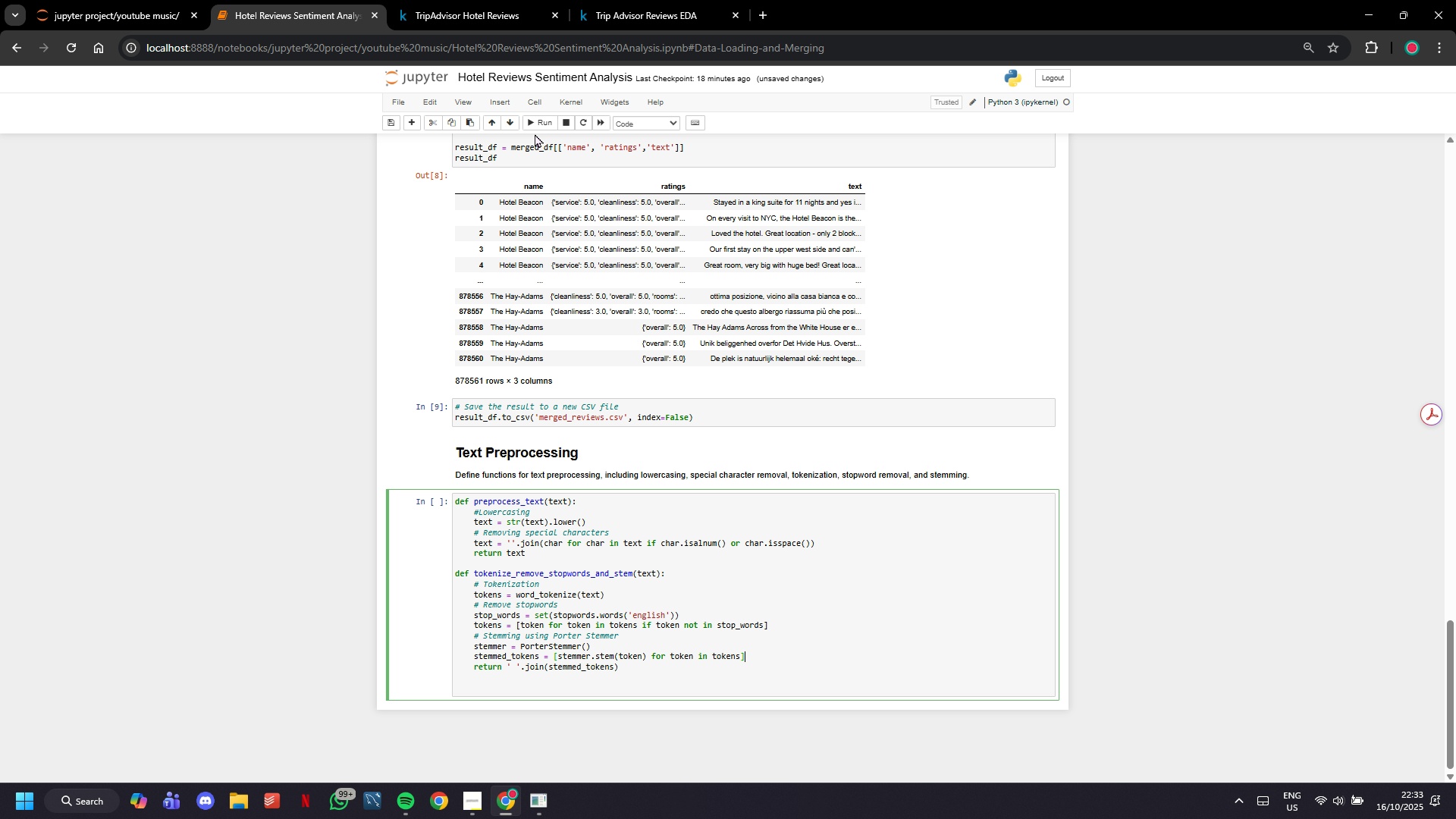 
left_click([536, 127])
 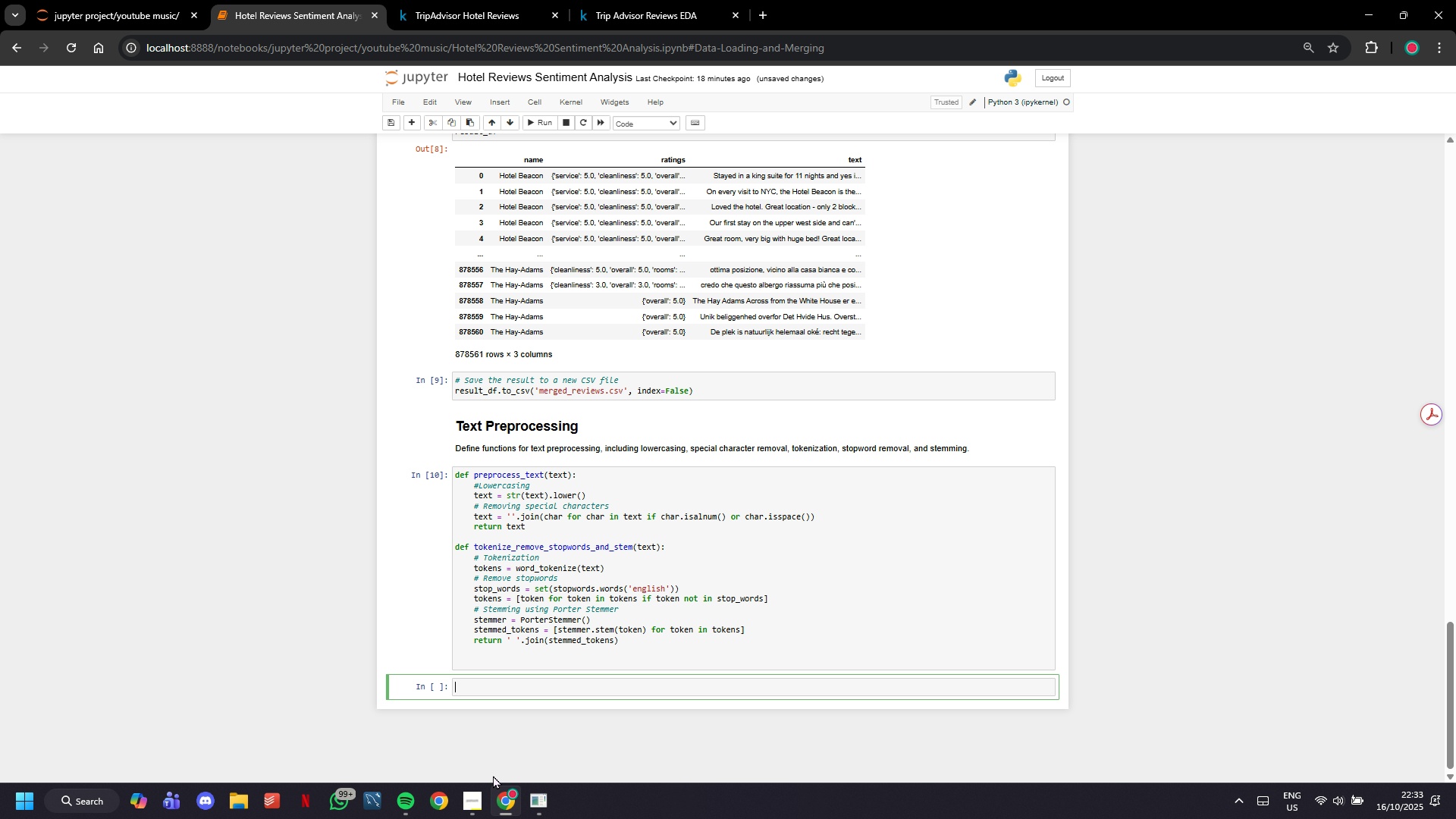 
left_click([479, 795])